 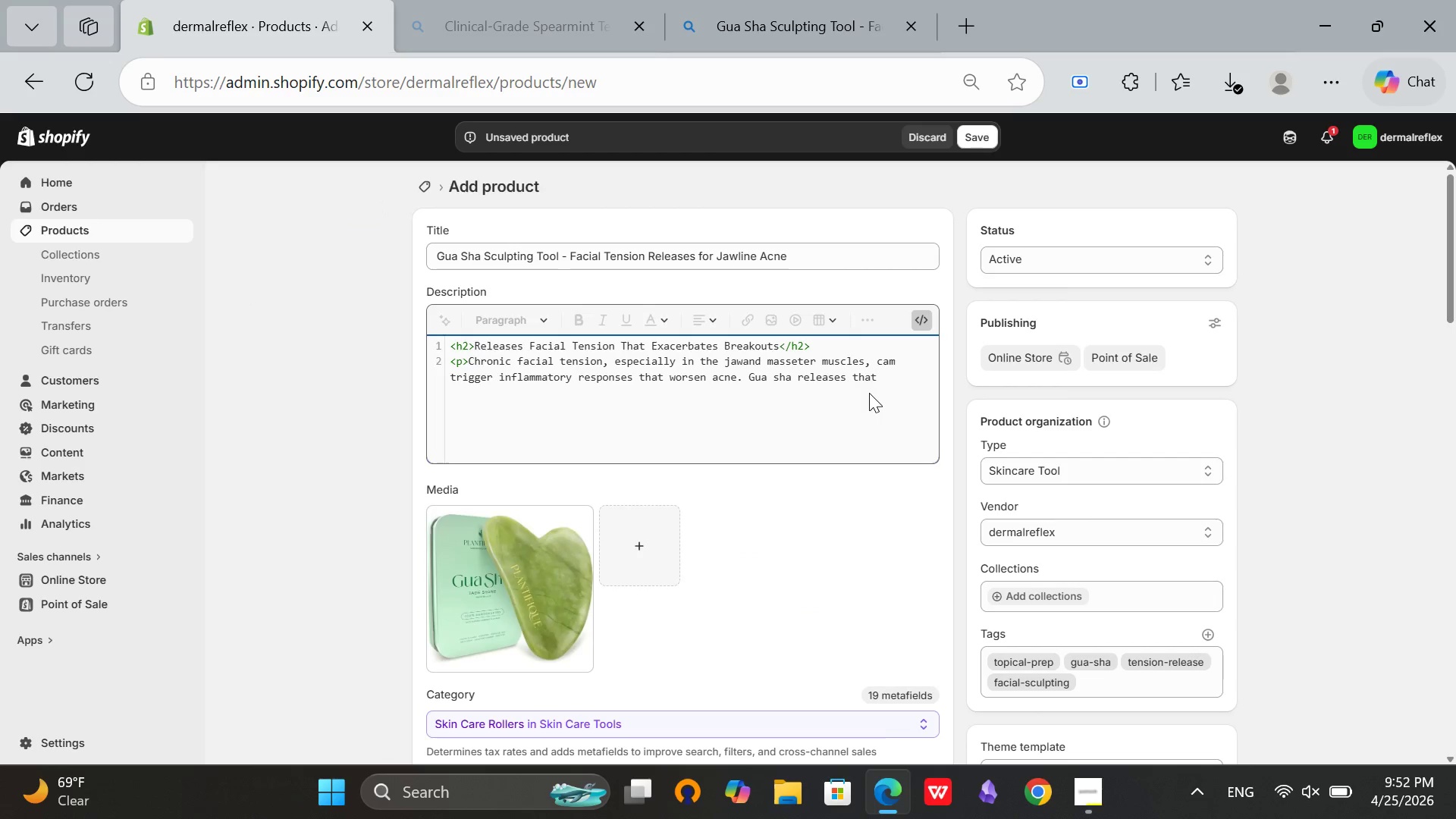 
type( worsen acne. Gua sha releases muscles)
key(Backspace)
type( )
 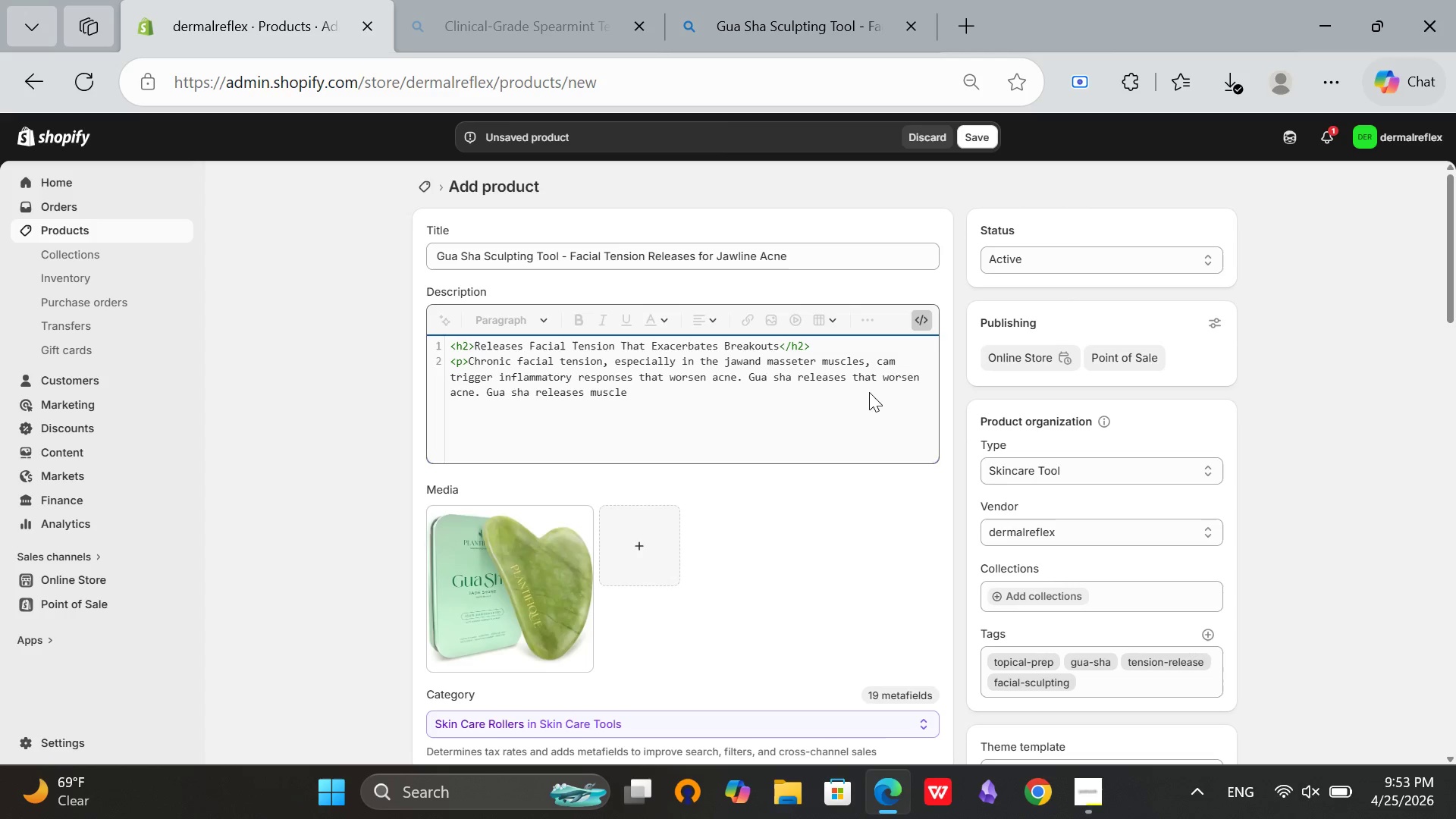 
type(tightness while promoting )
 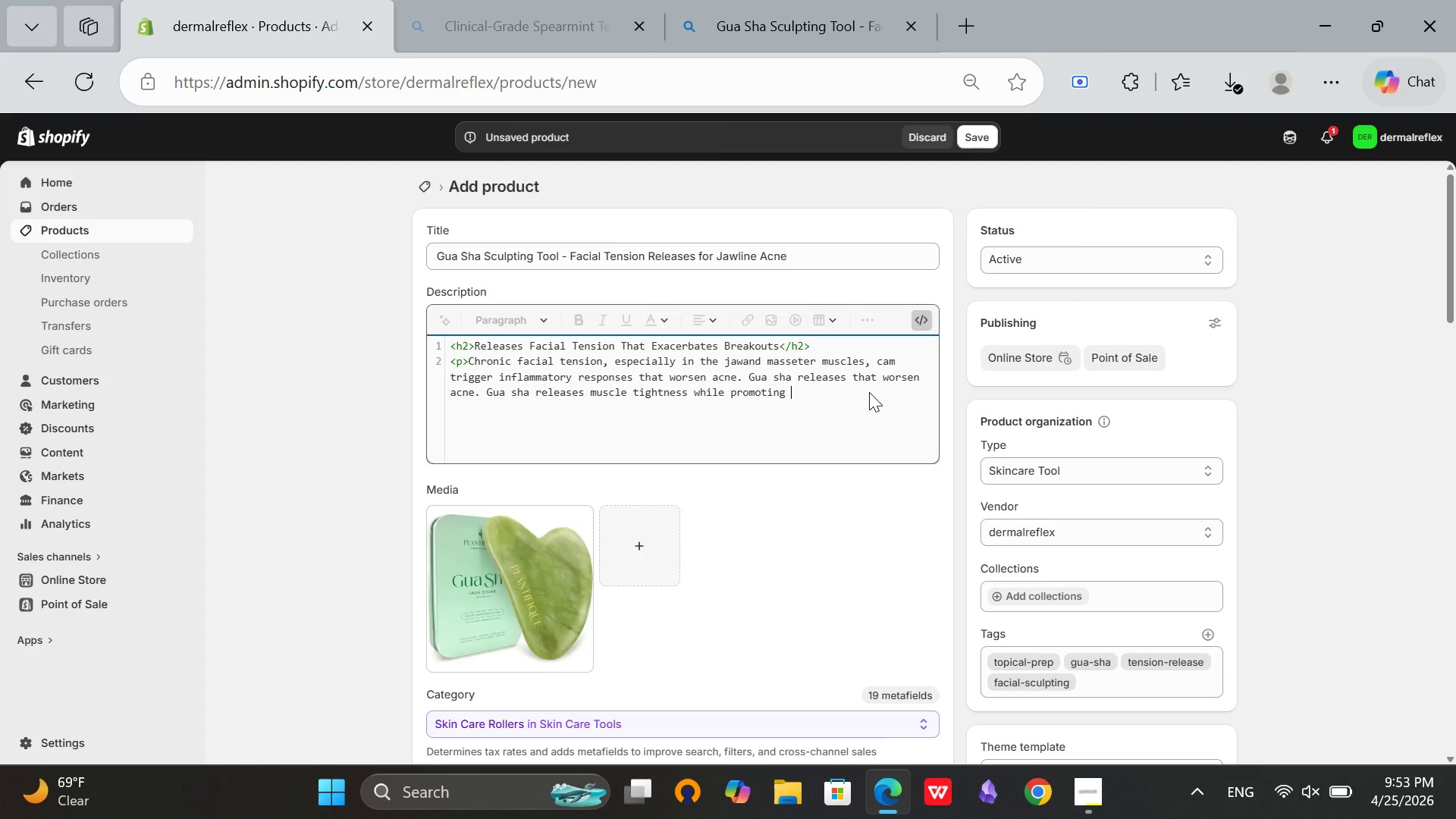 
wait(9.05)
 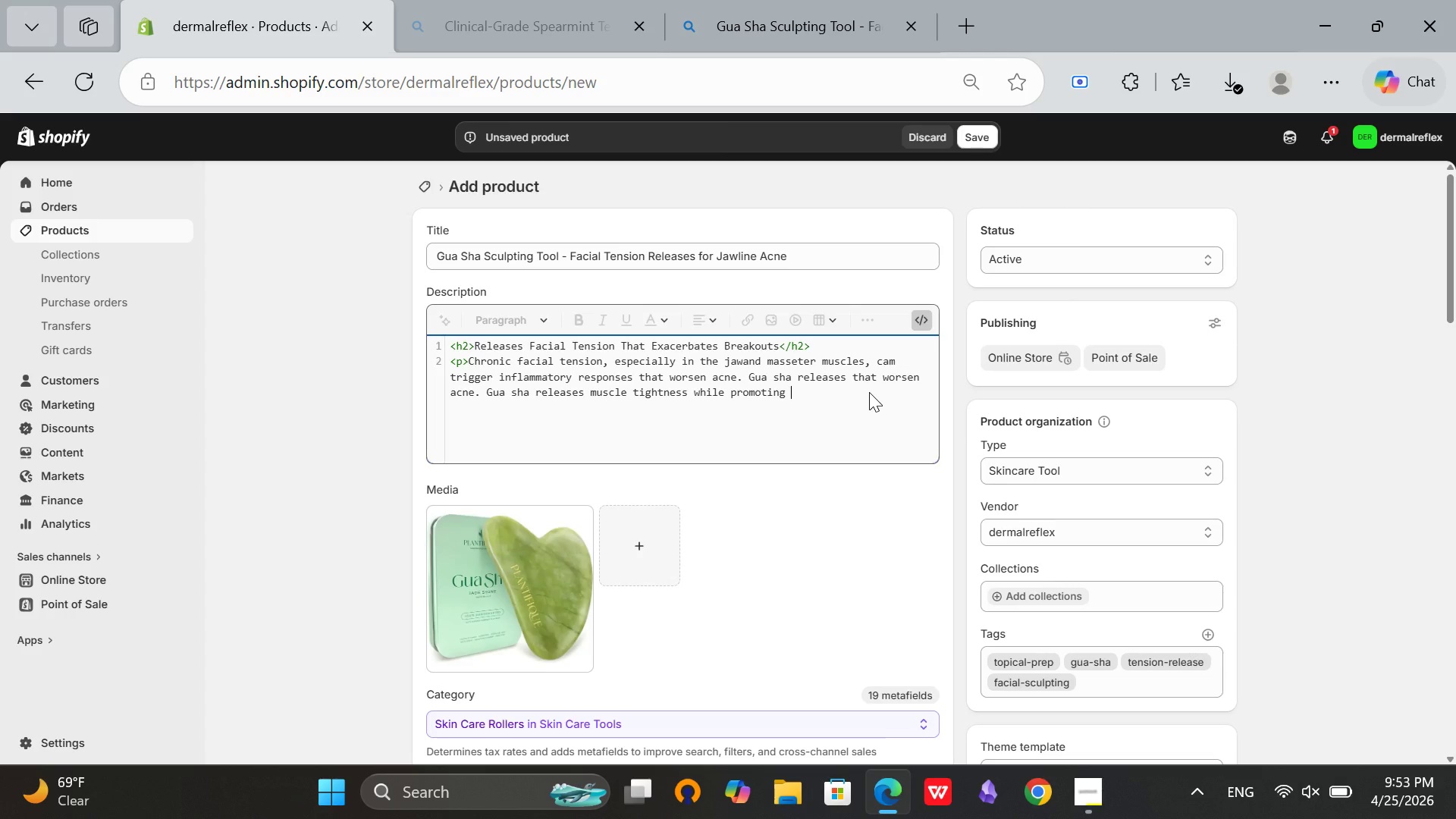 
type(lymphatic dr)
 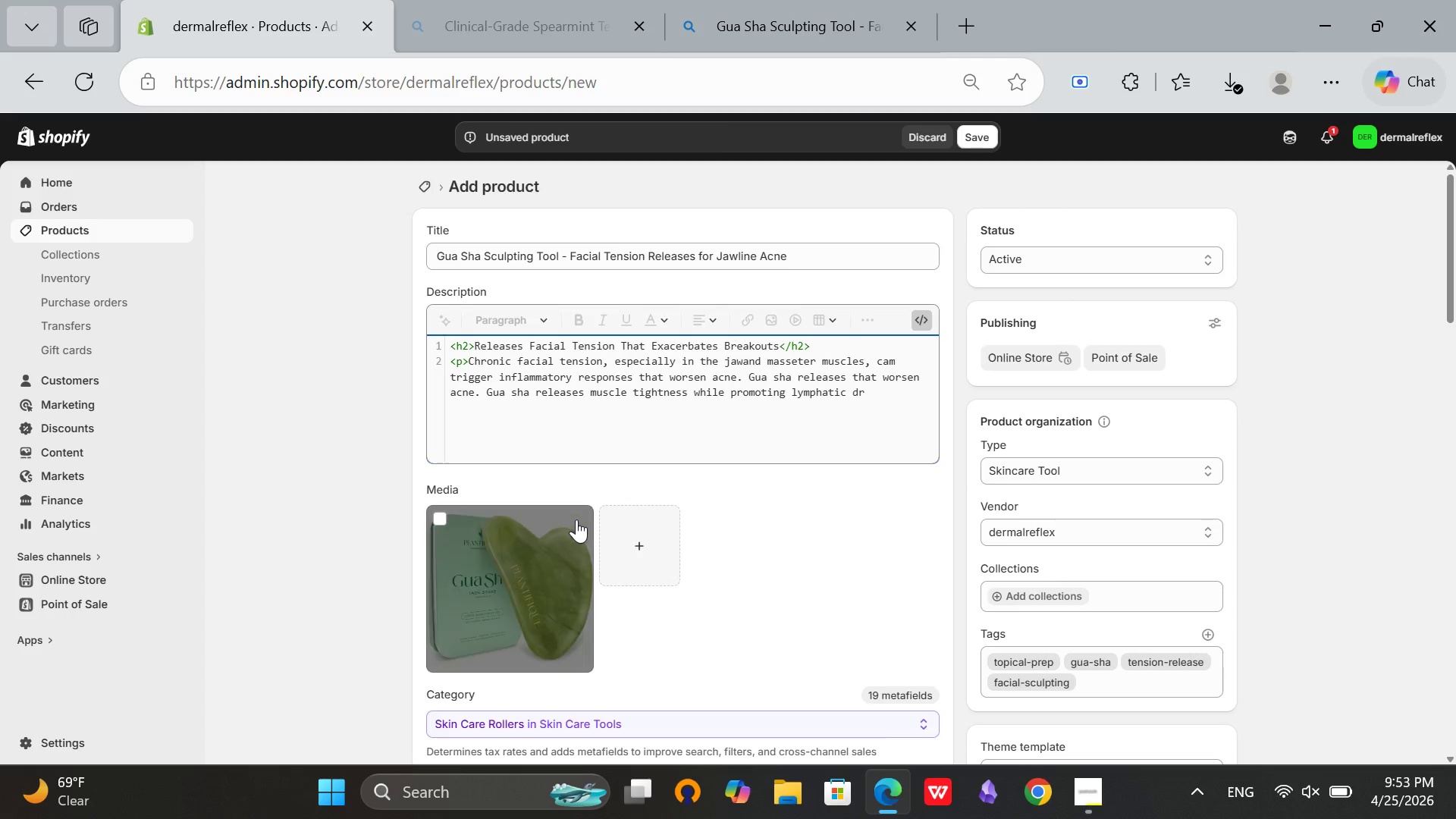 
type(ainage.</p>)
 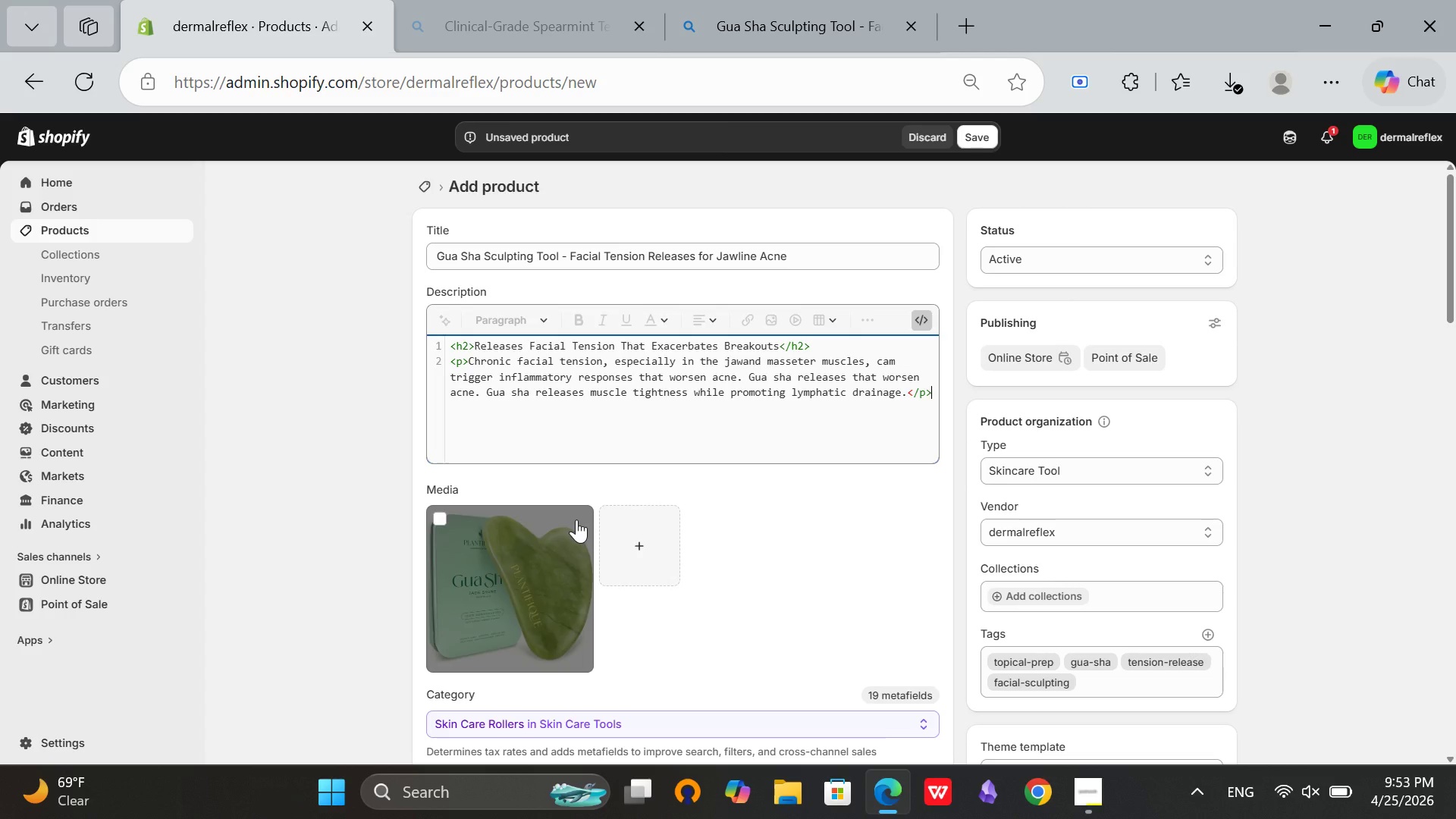 
key(Enter)
 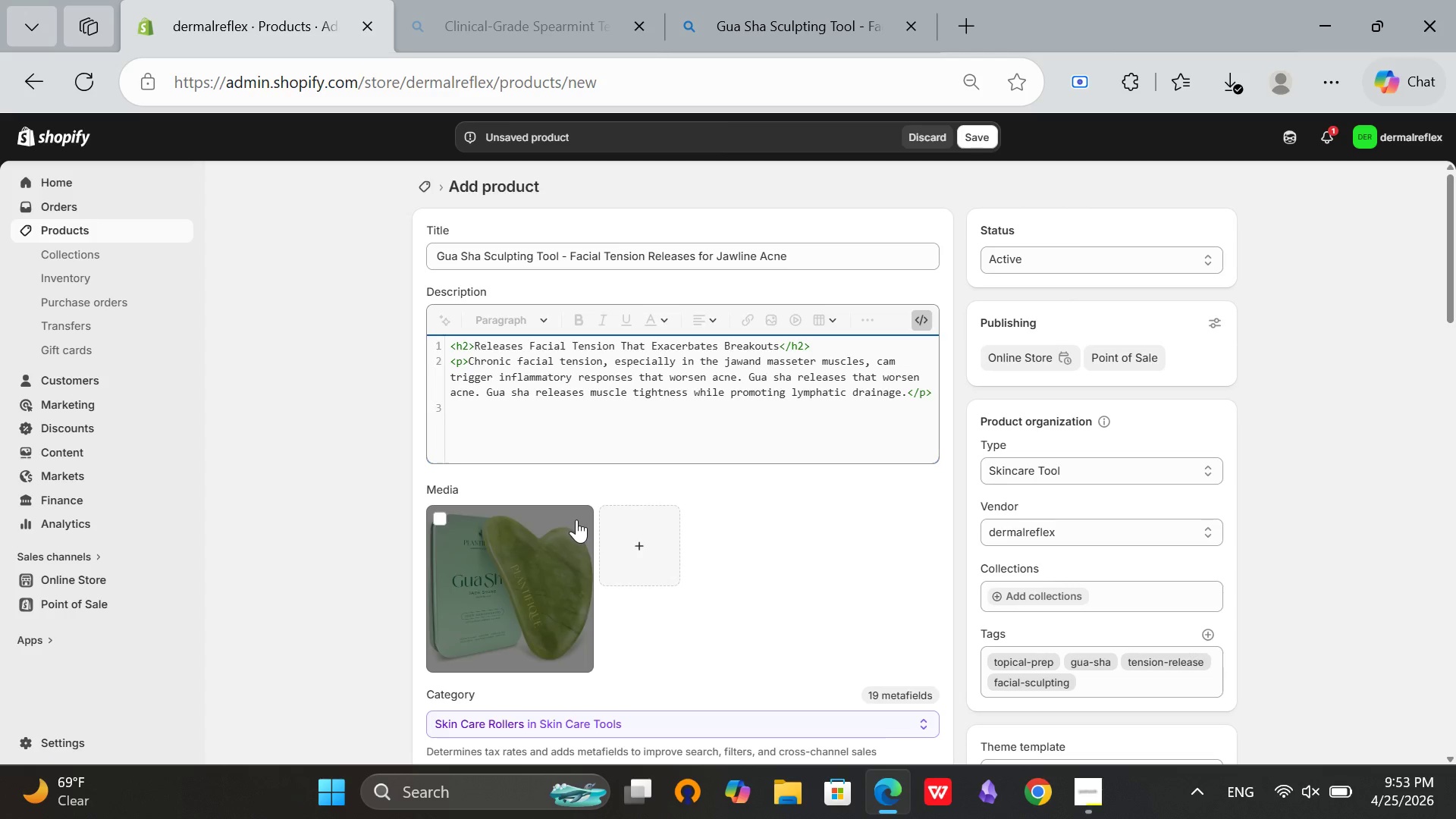 
type(<h3>Physiological Benefits</h3>)
 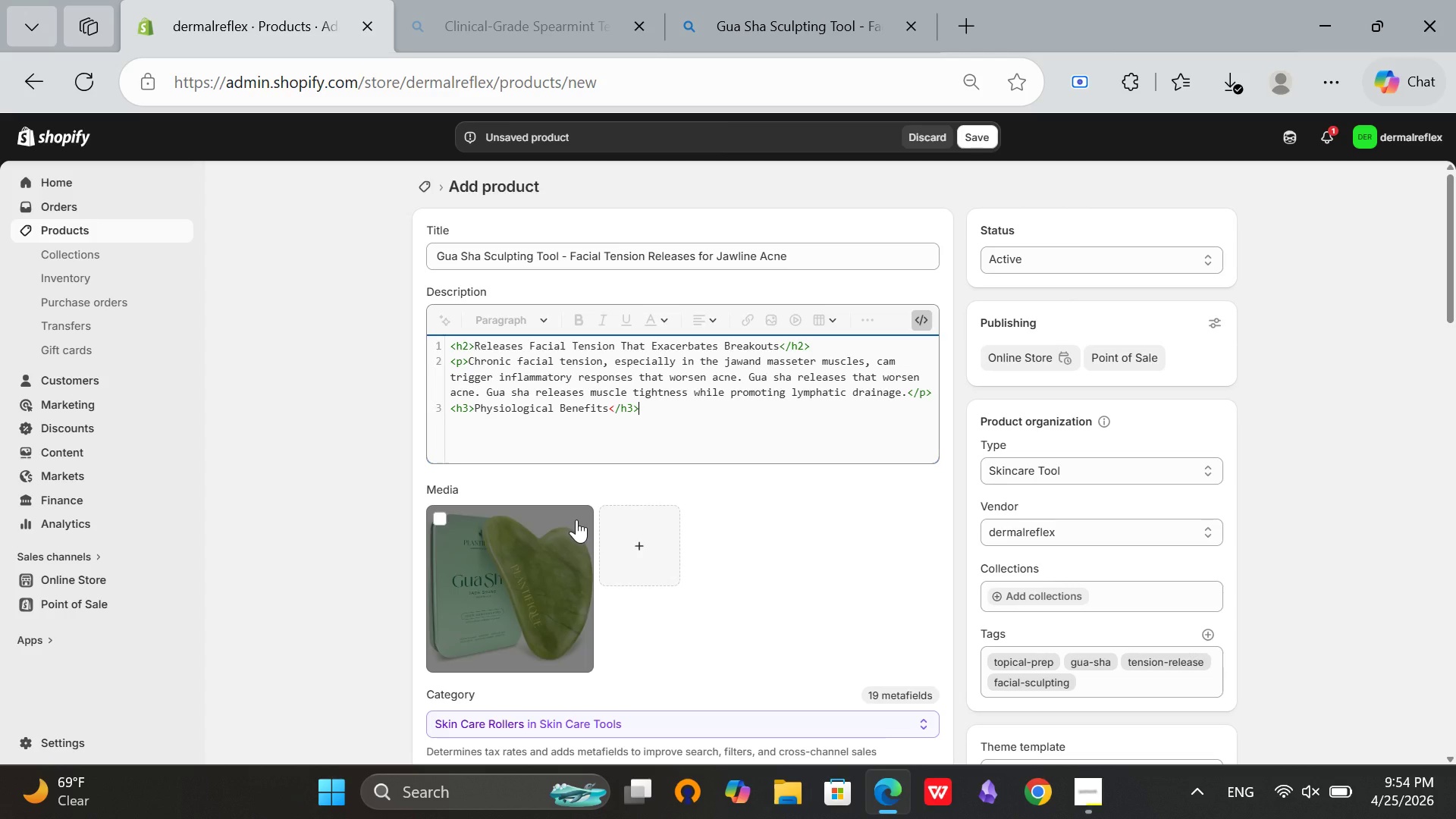 
 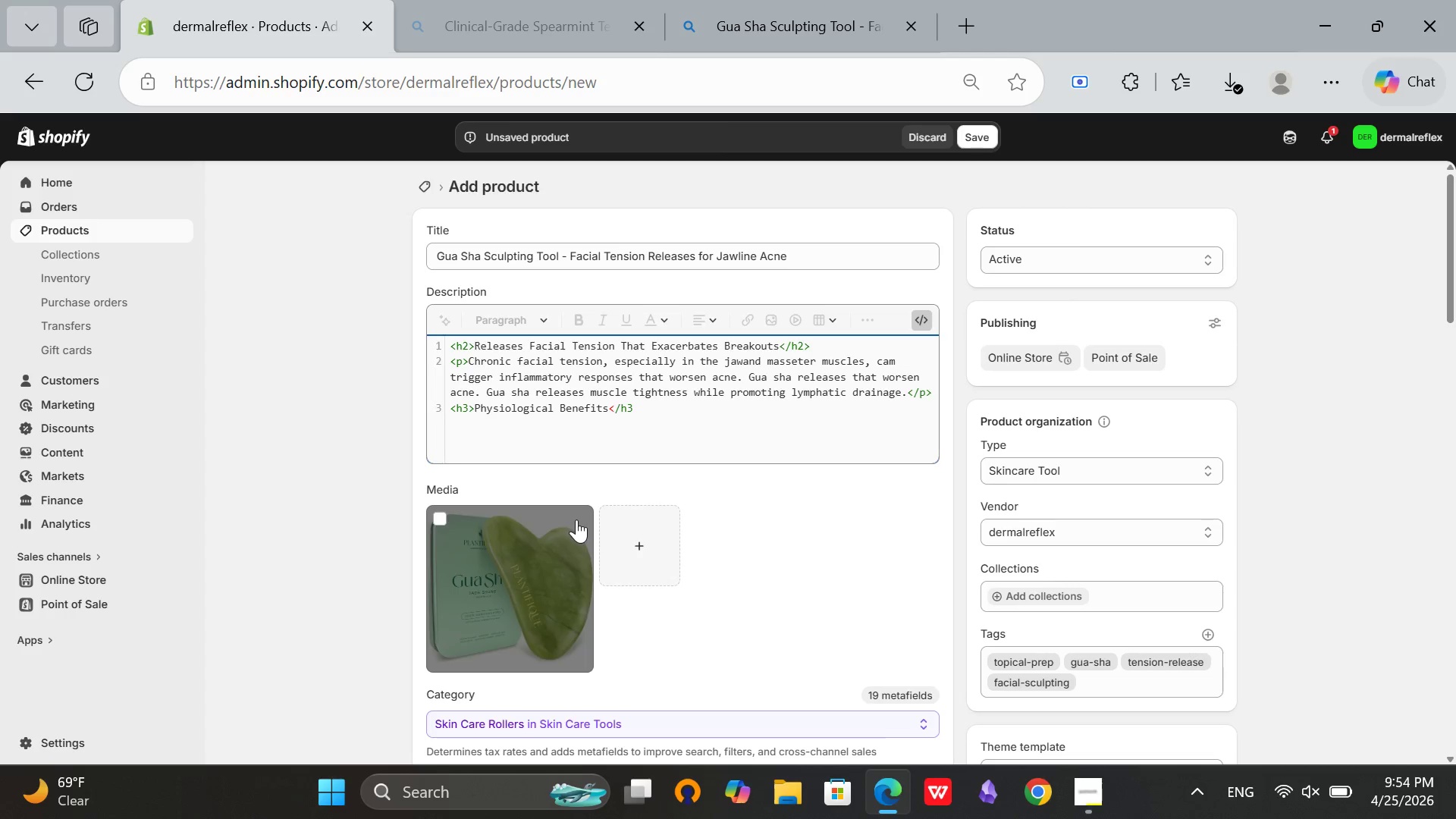 
key(Enter)
 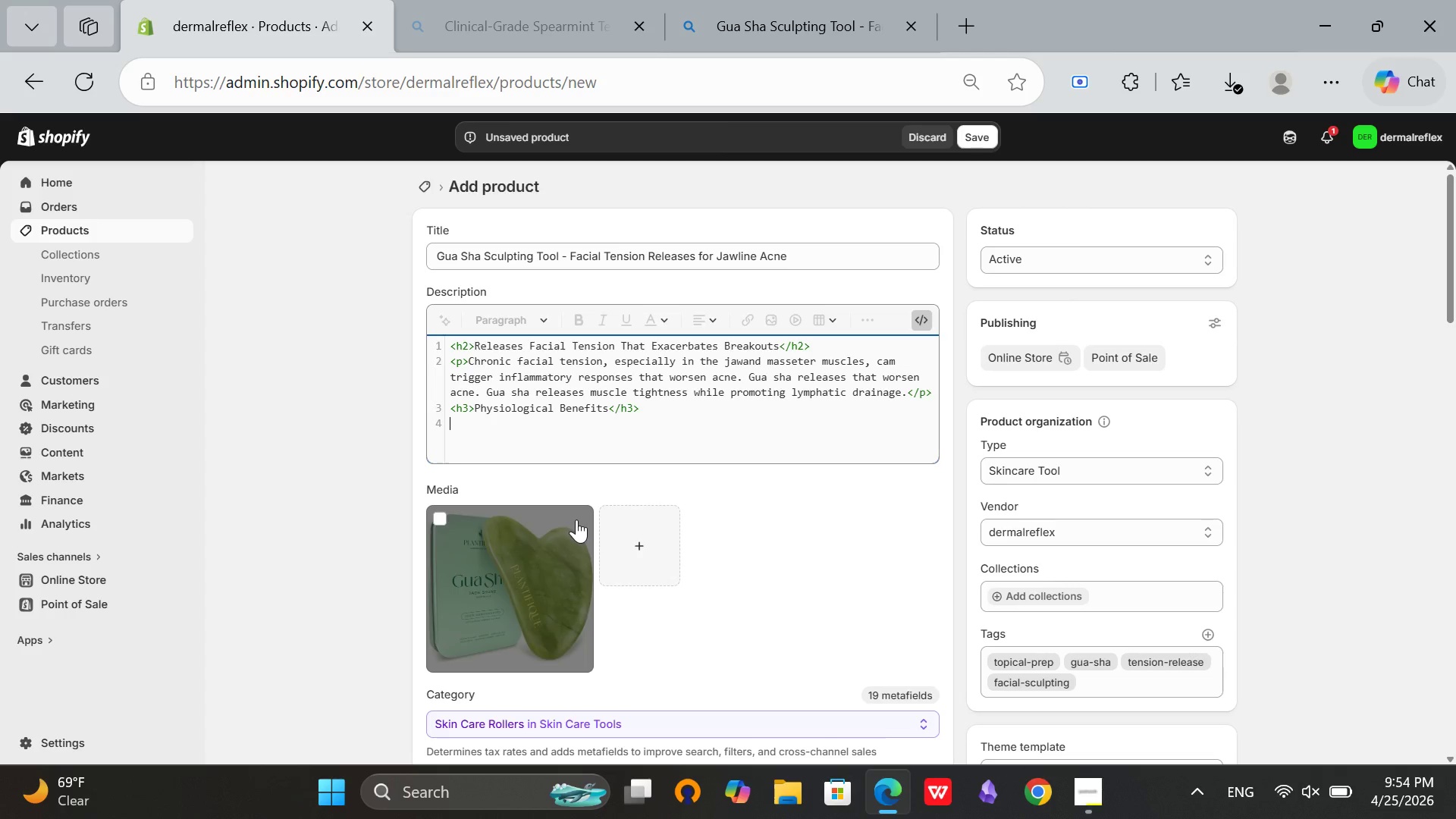 
key(Shift+ShiftRight)
 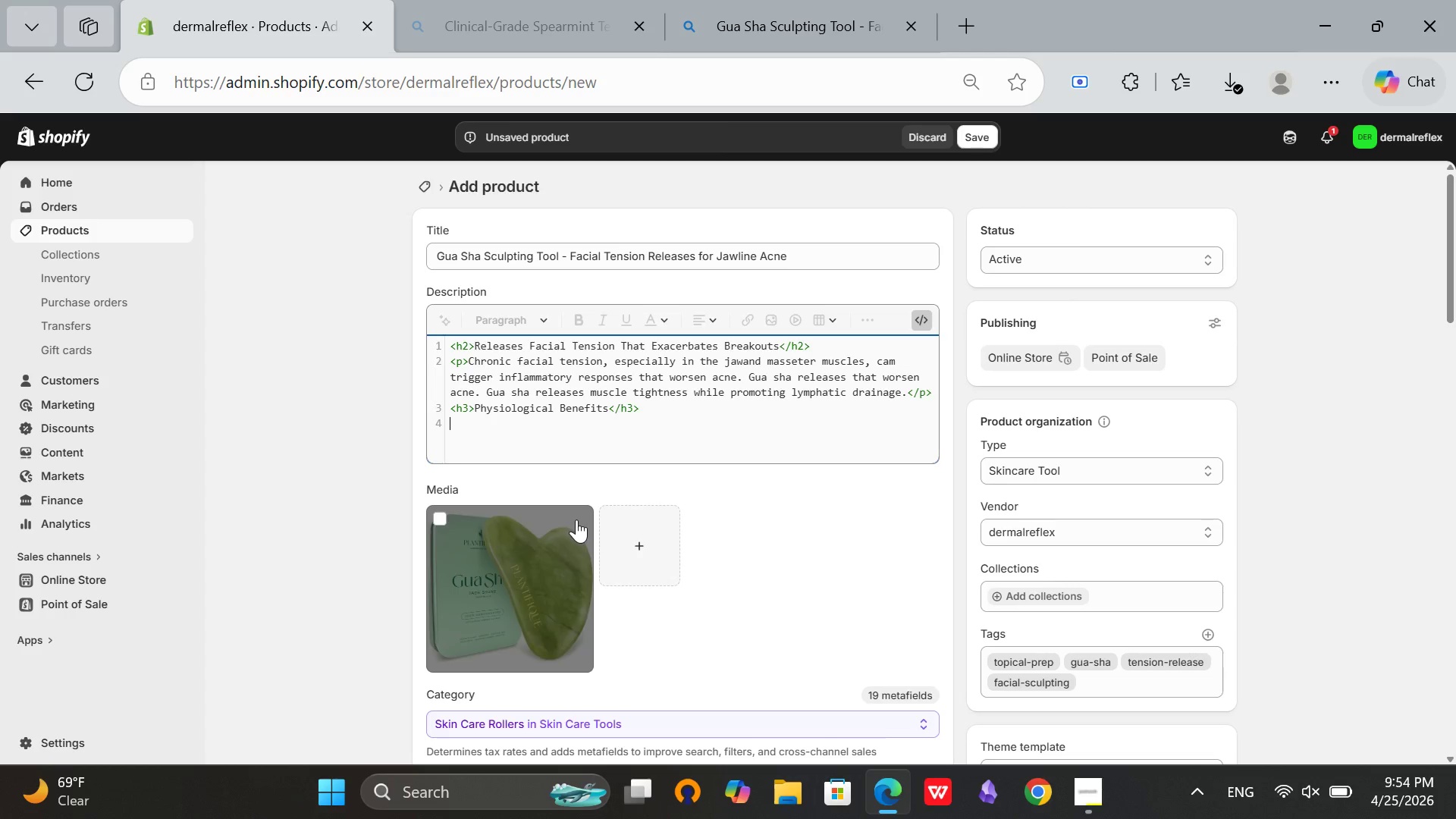 
key(Shift+Comma)
 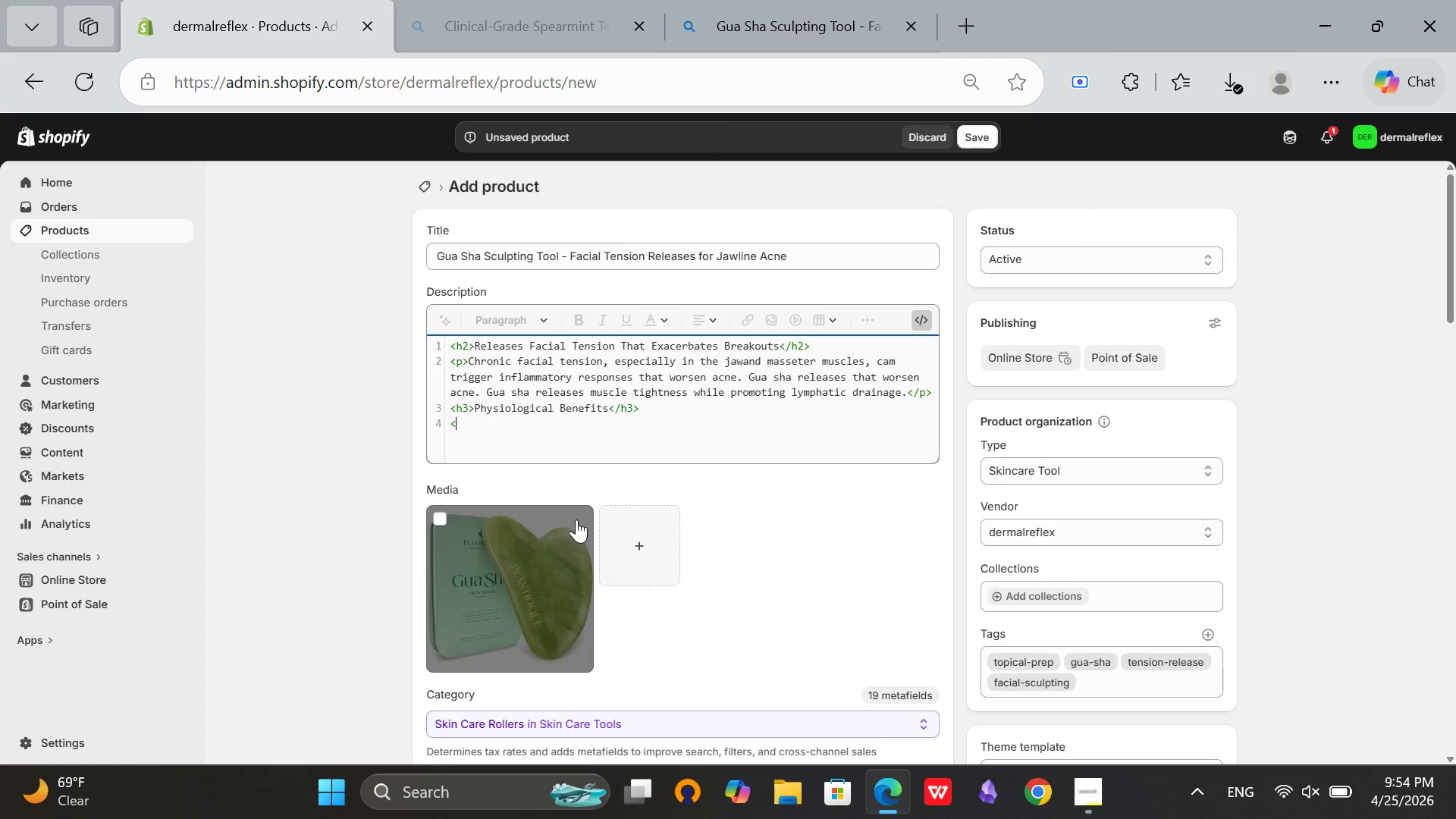 
key(Shift+ShiftRight)
 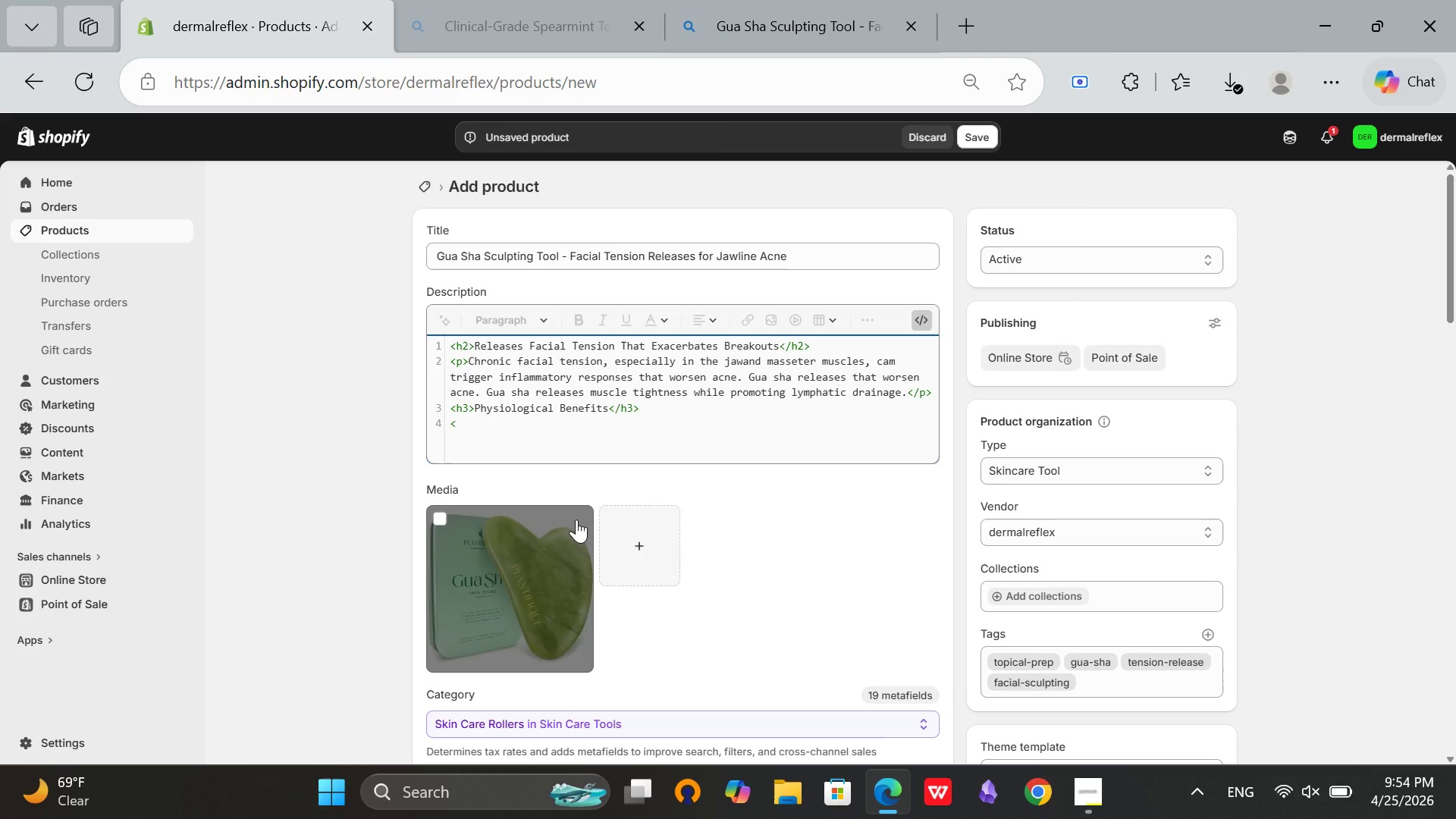 
key(P)
 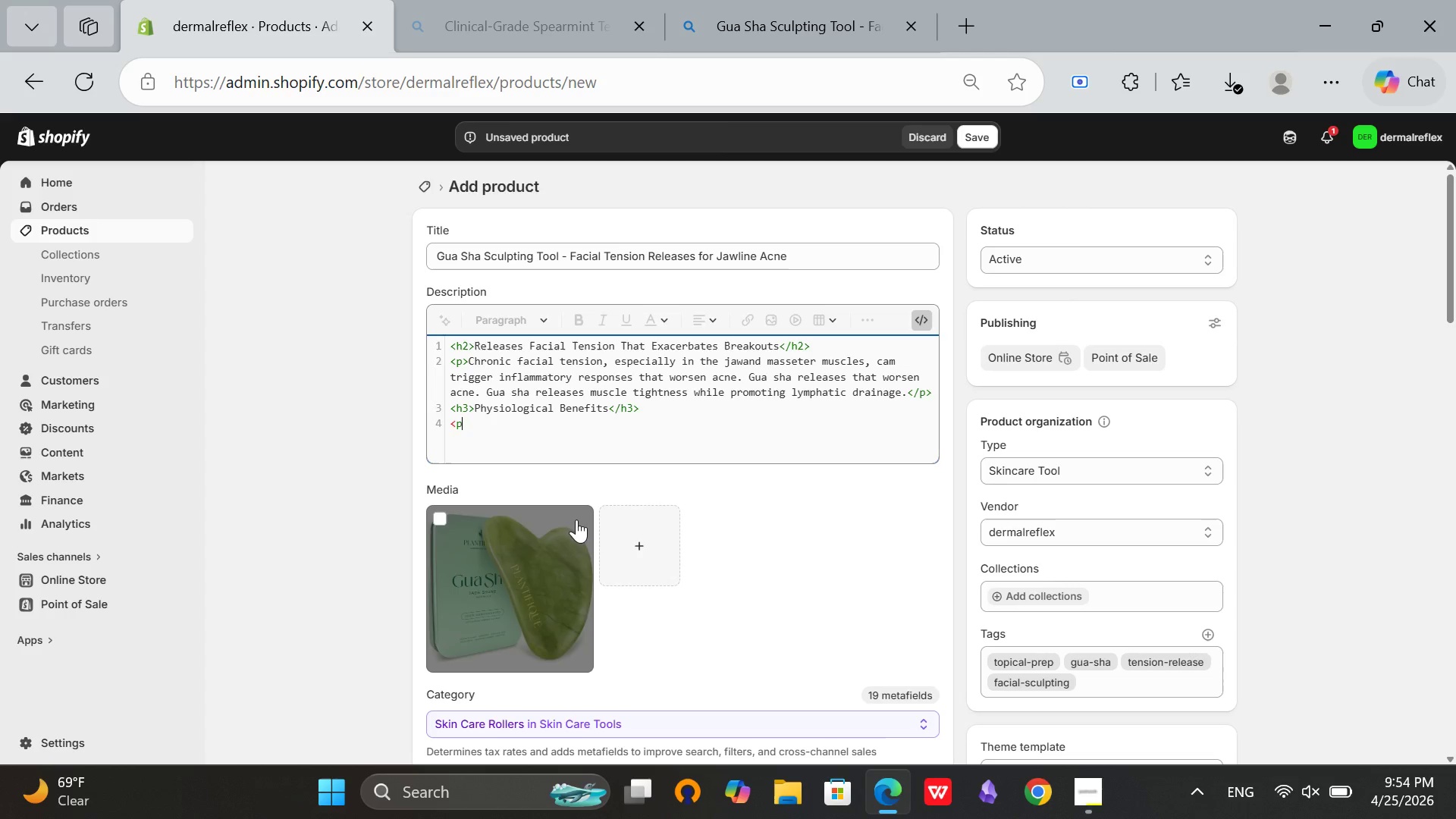 
key(Shift+Period)
 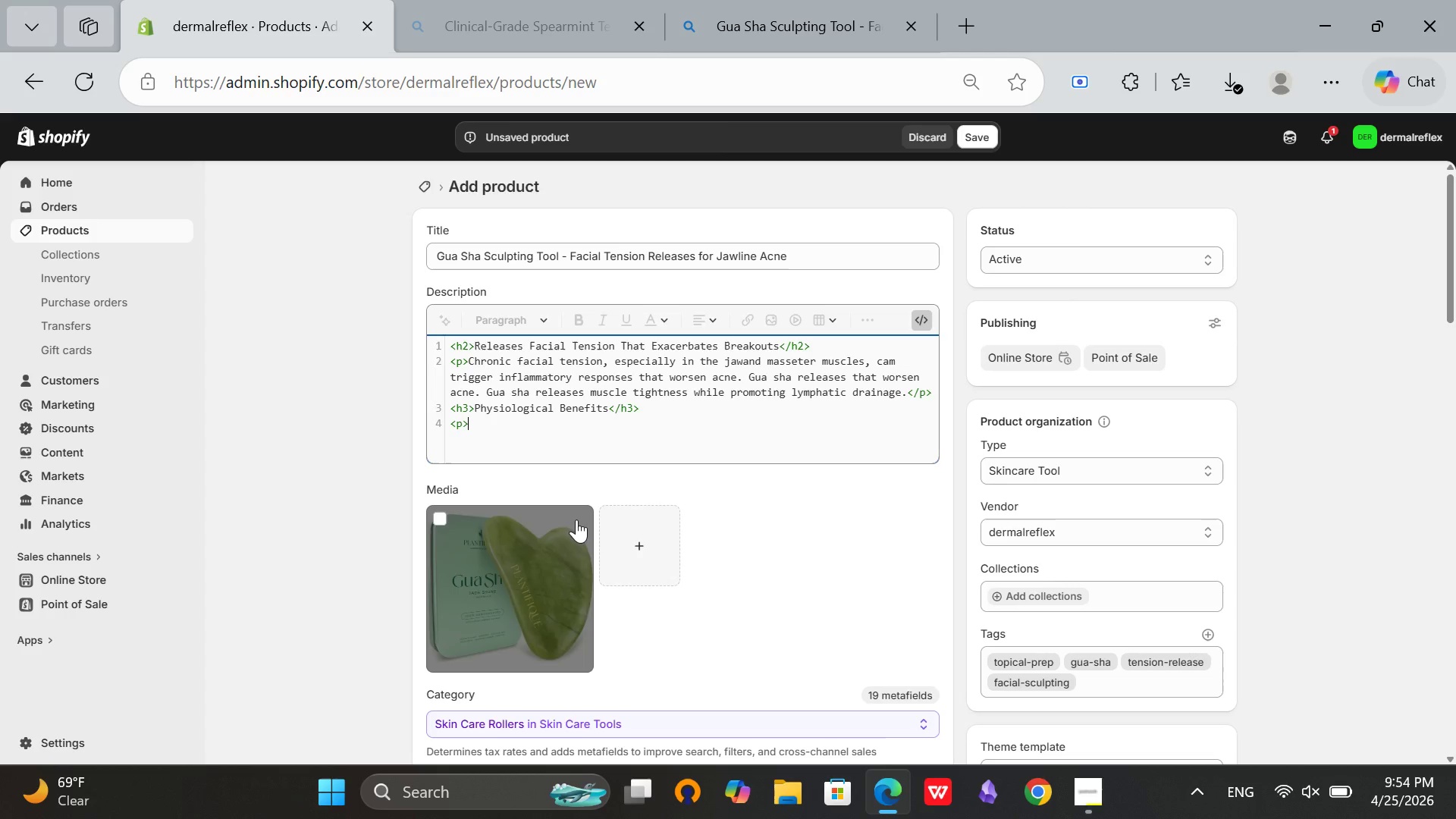 
wait(8.97)
 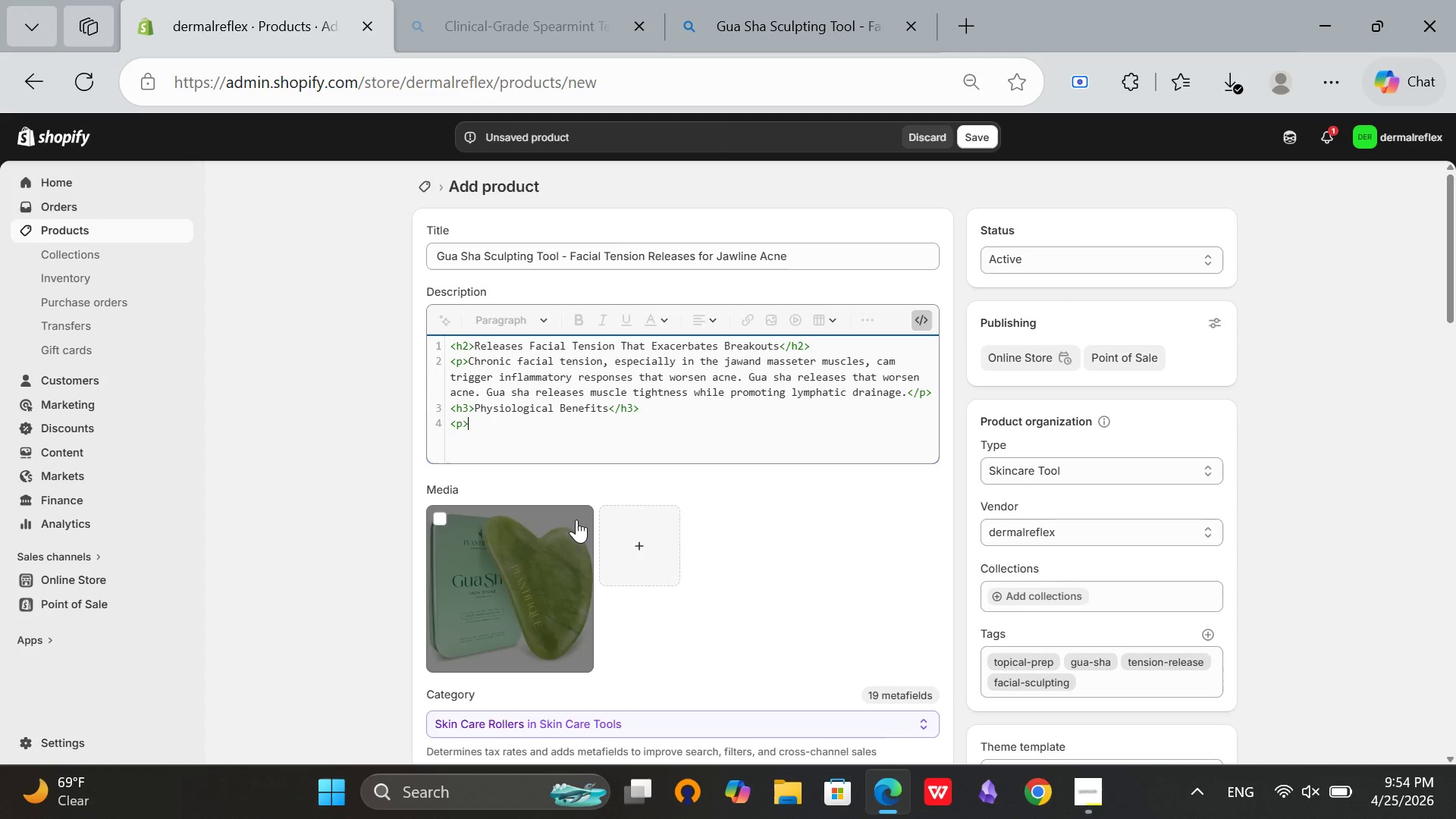 
type(Research shows that facial h)
key(Backspace)
type(g)
 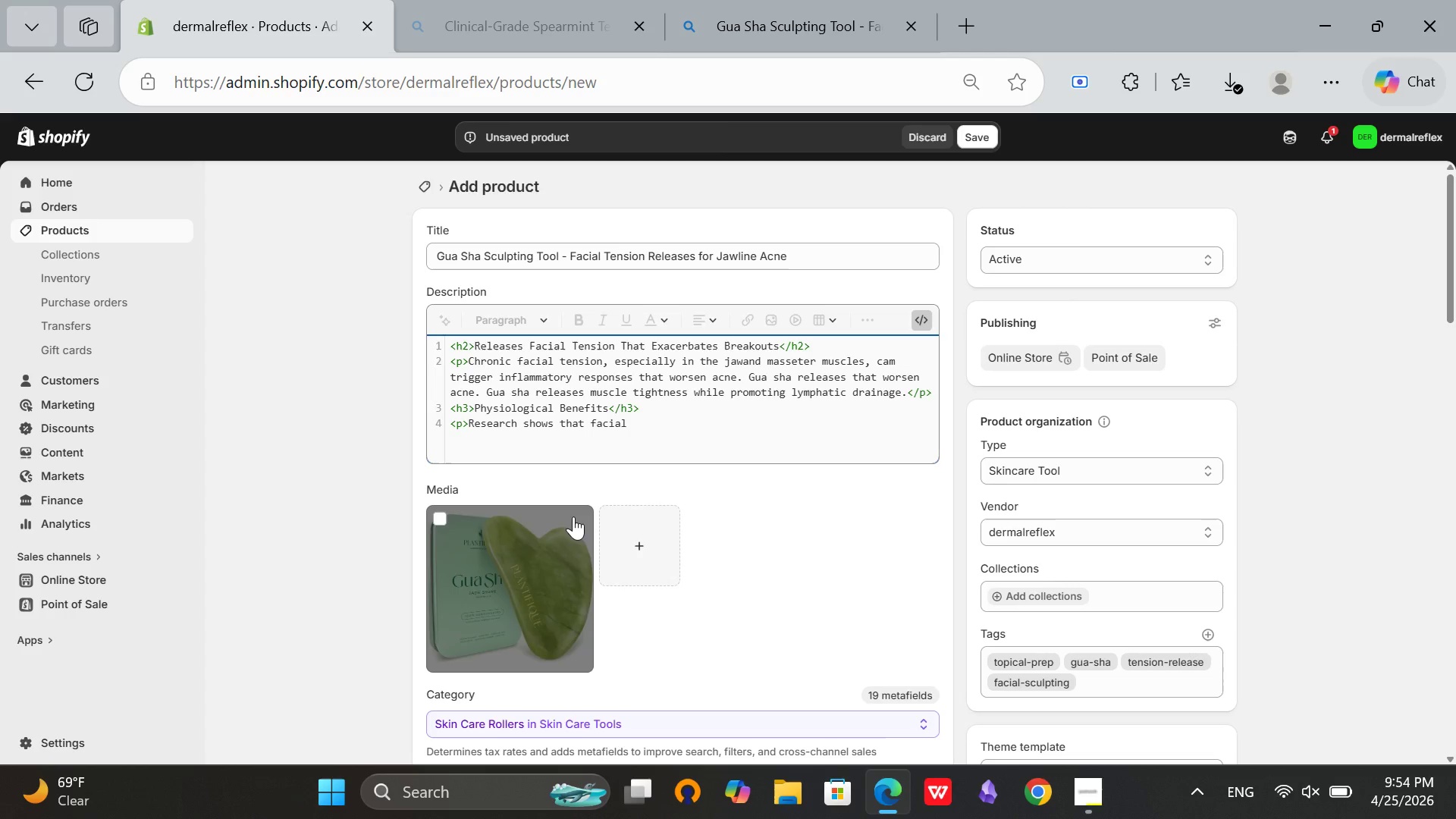 
type(ua sha reduces muscle tension and improves local cu)
key(Backspace)
type(irculation. The jawline is a commom)
key(Backspace)
type(n location for hormonal acne:)
key(Backspace)
type(; redi)
key(Backspace)
type(ucng tension here may de)
 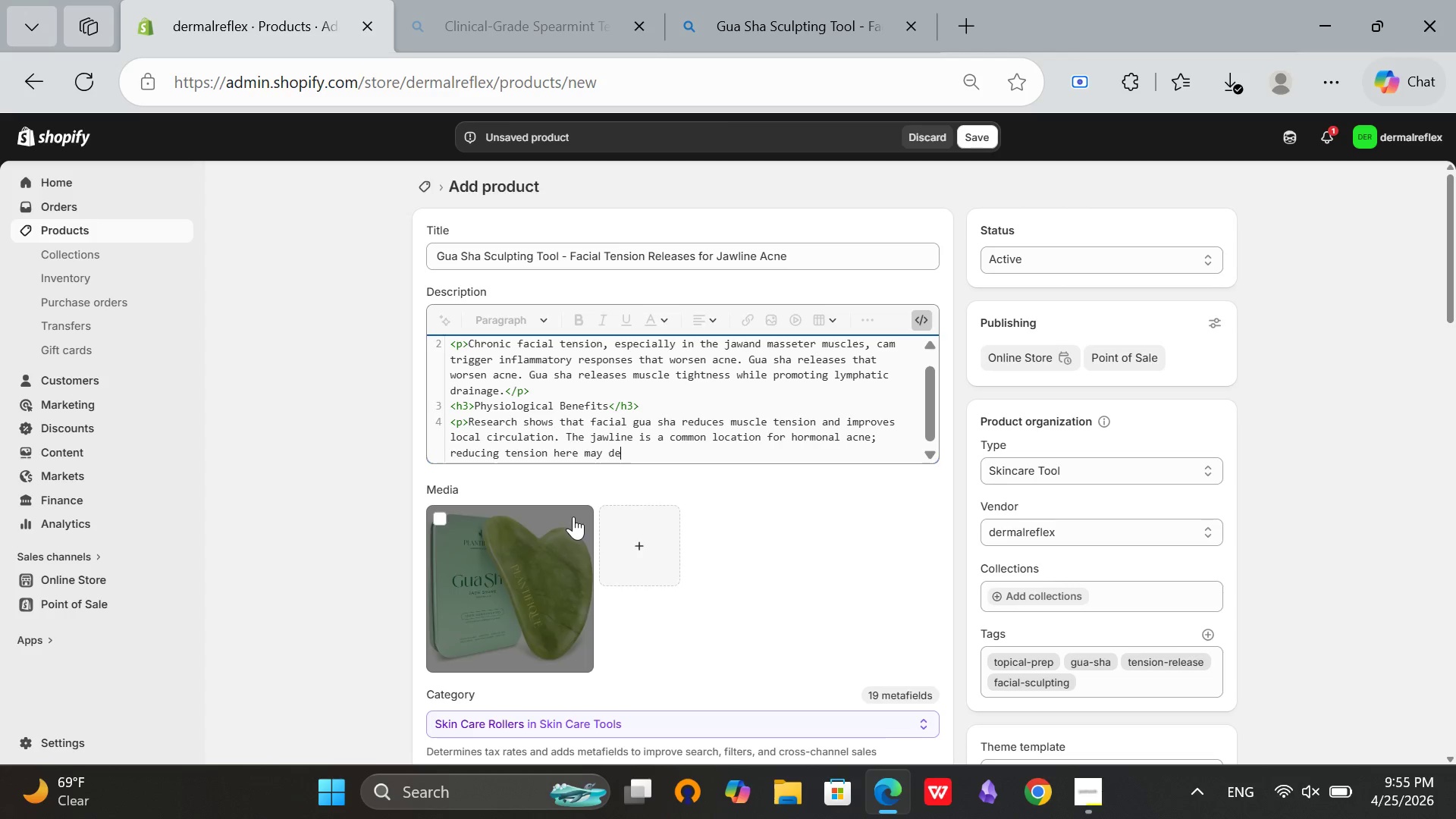 
type(crease inflammation in this area.</p>)
 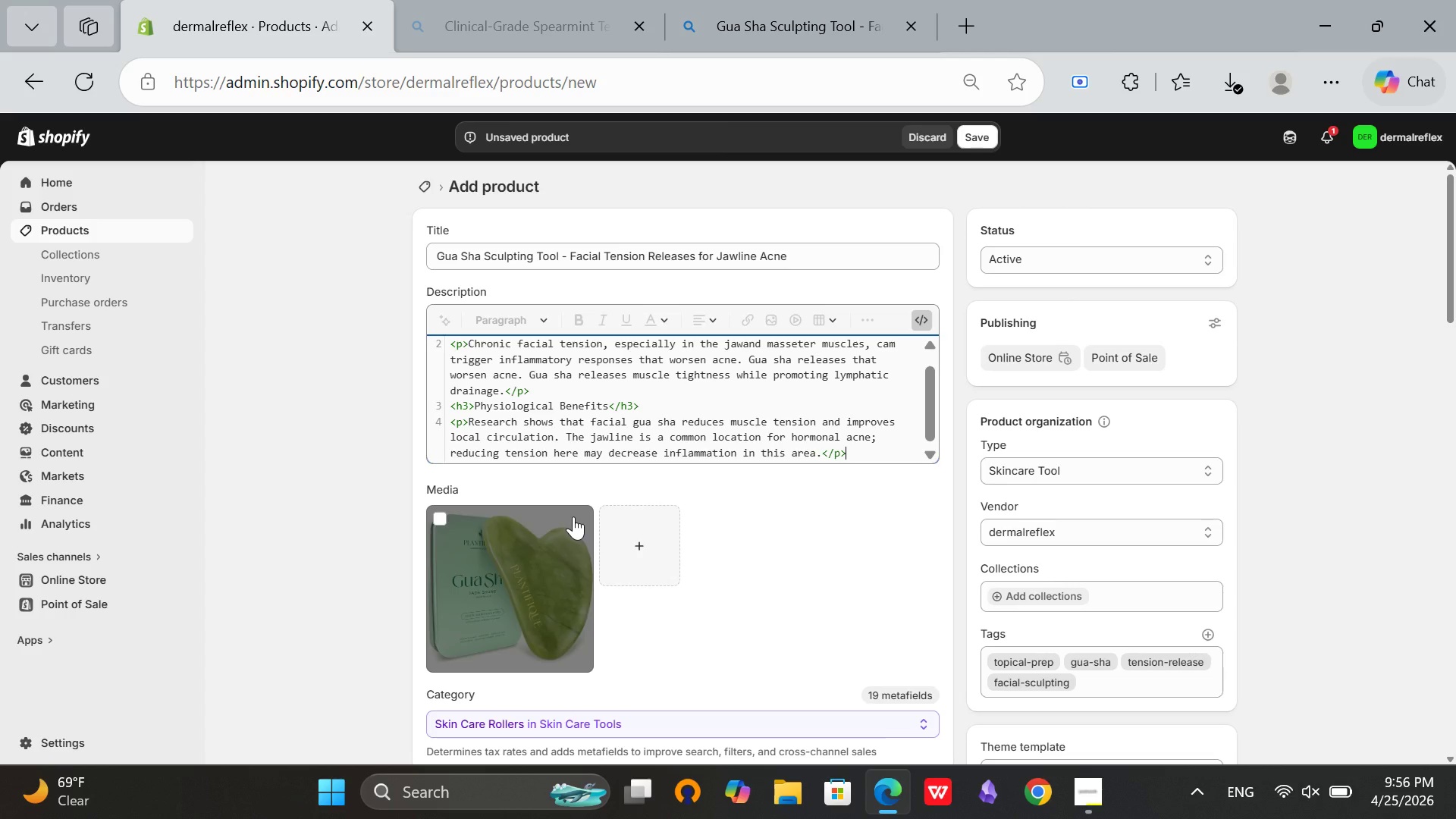 
key(Enter)
 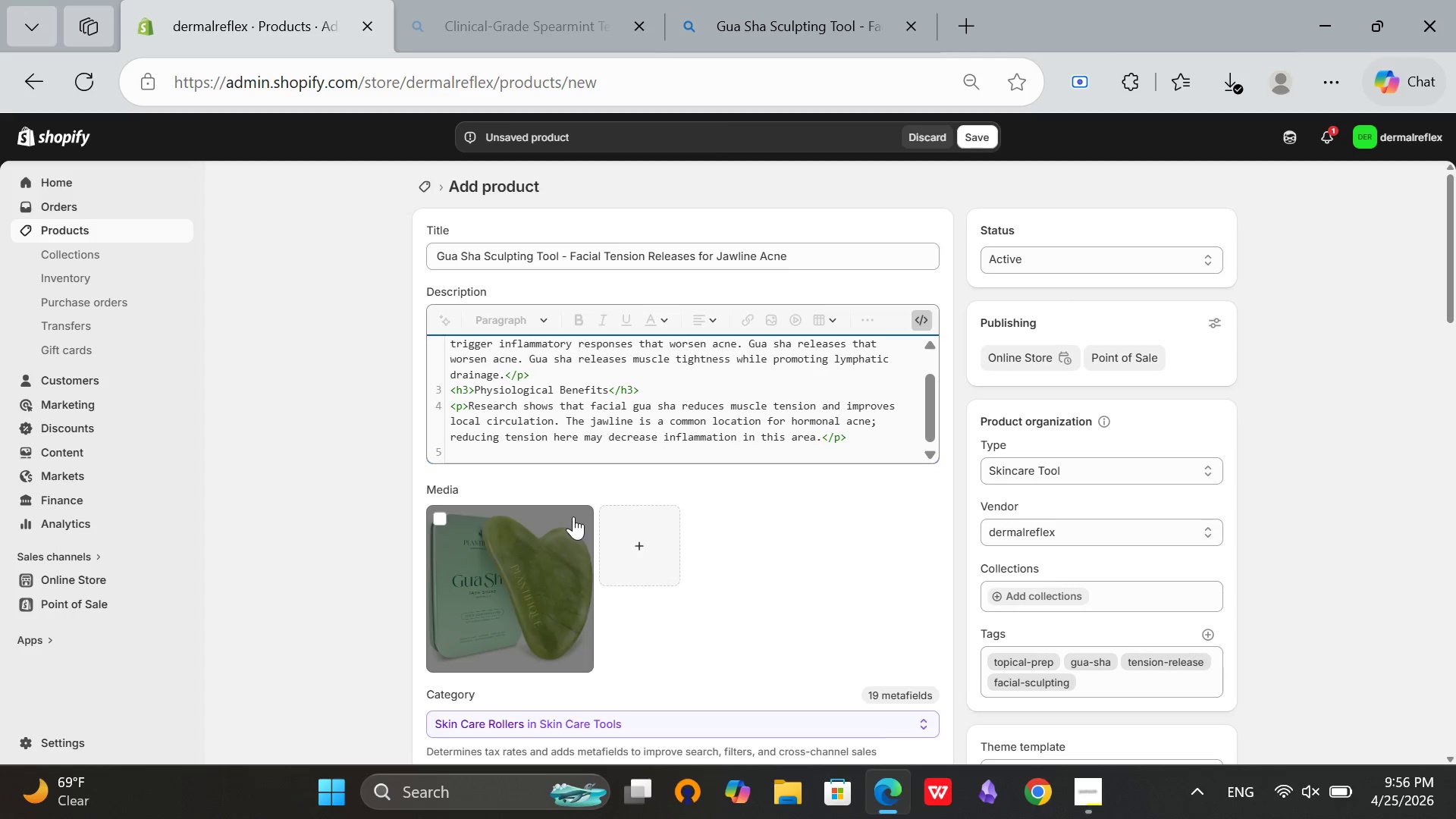 
wait(5.83)
 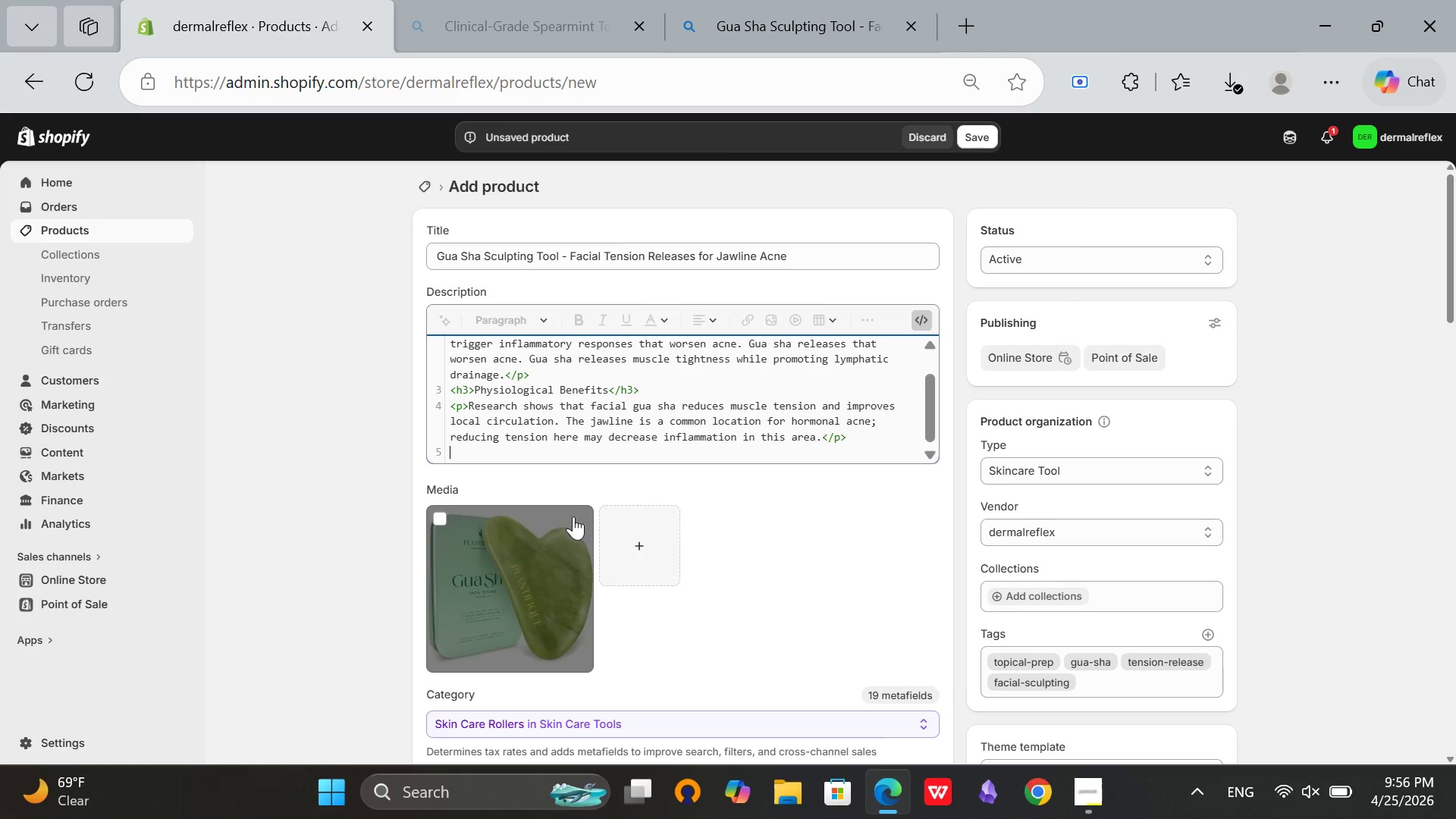 
type(<h3>Usage Protoc)
key(Backspace)
type(col</h3>)
 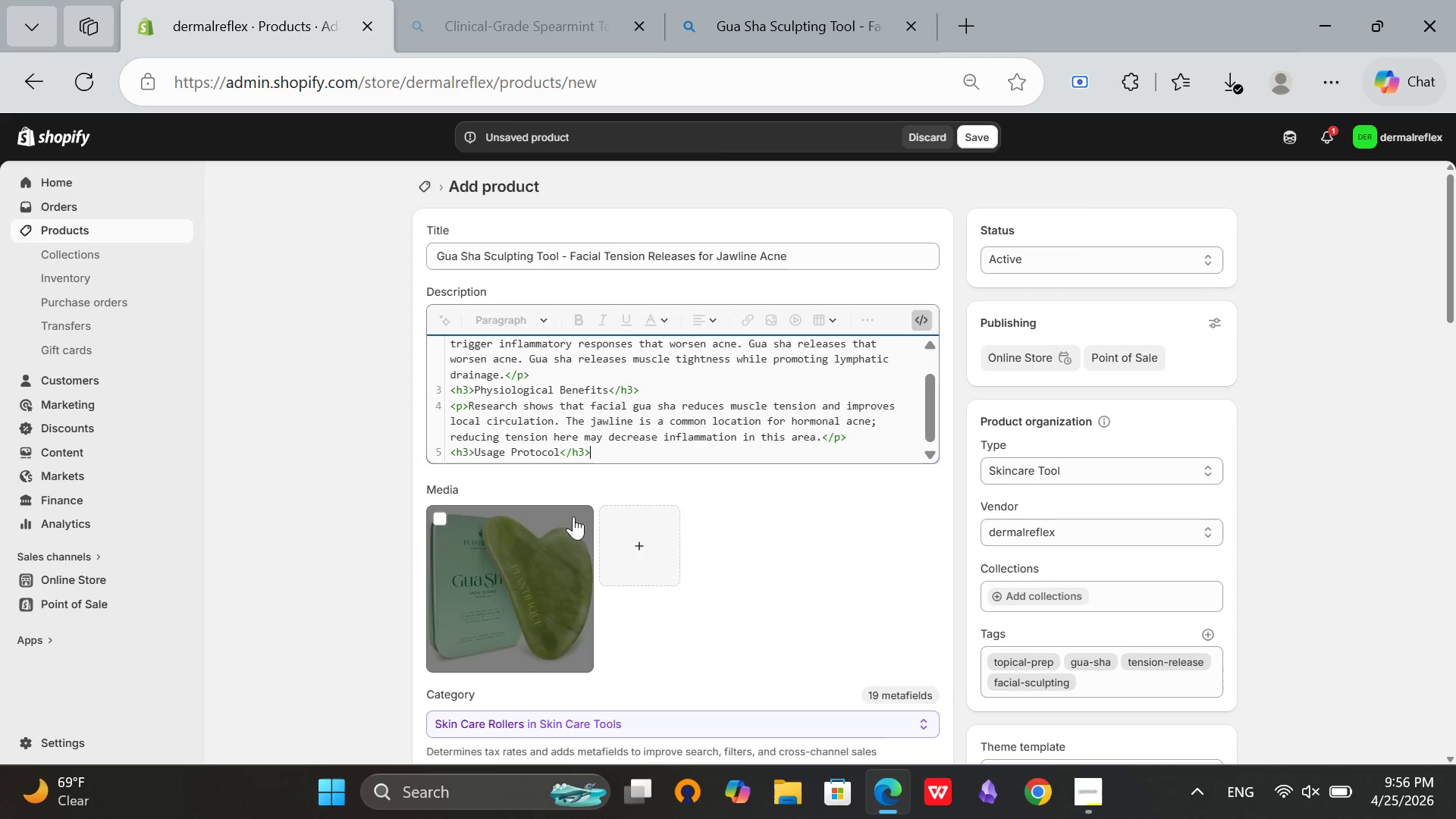 
 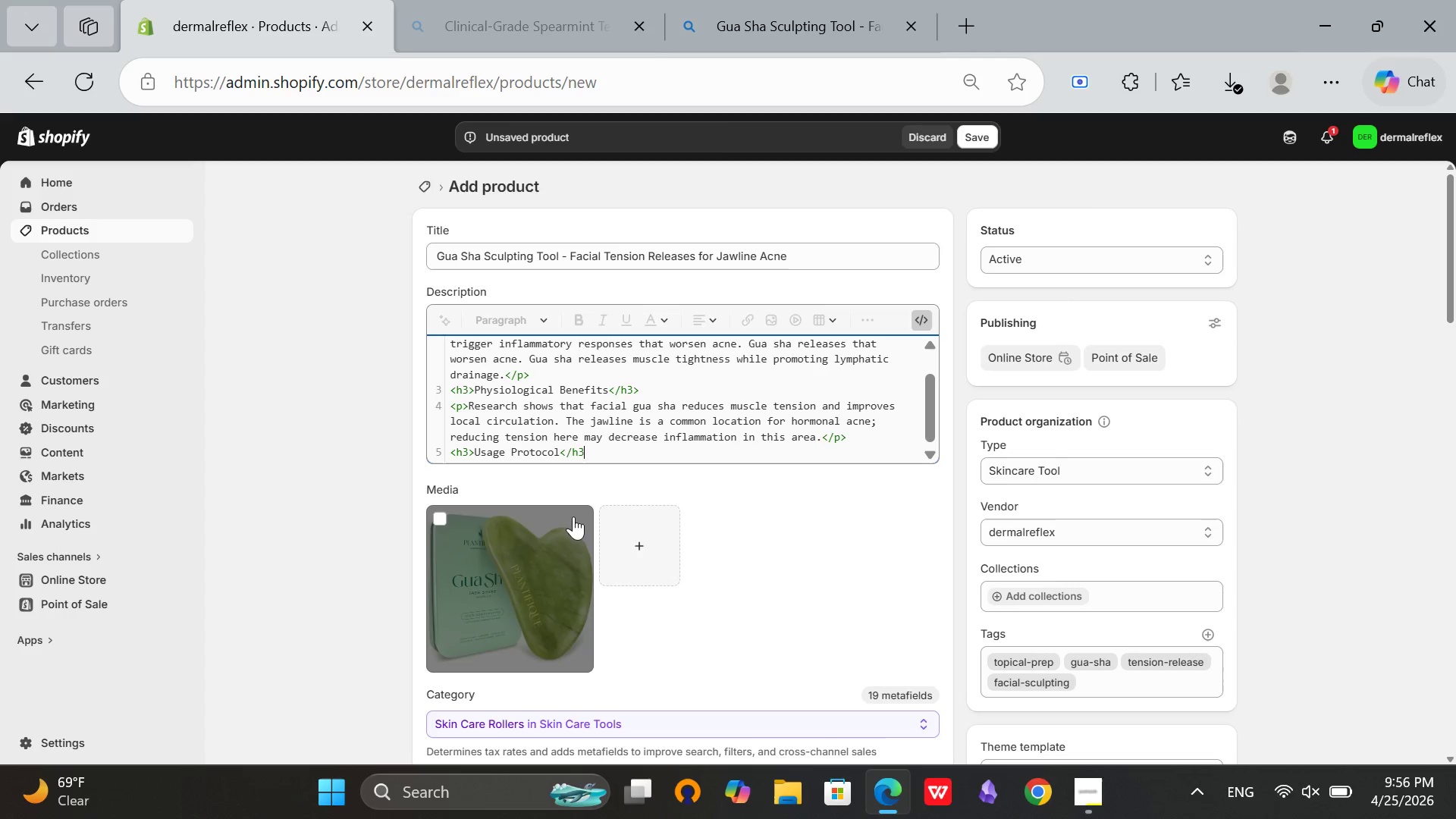 
key(Enter)
 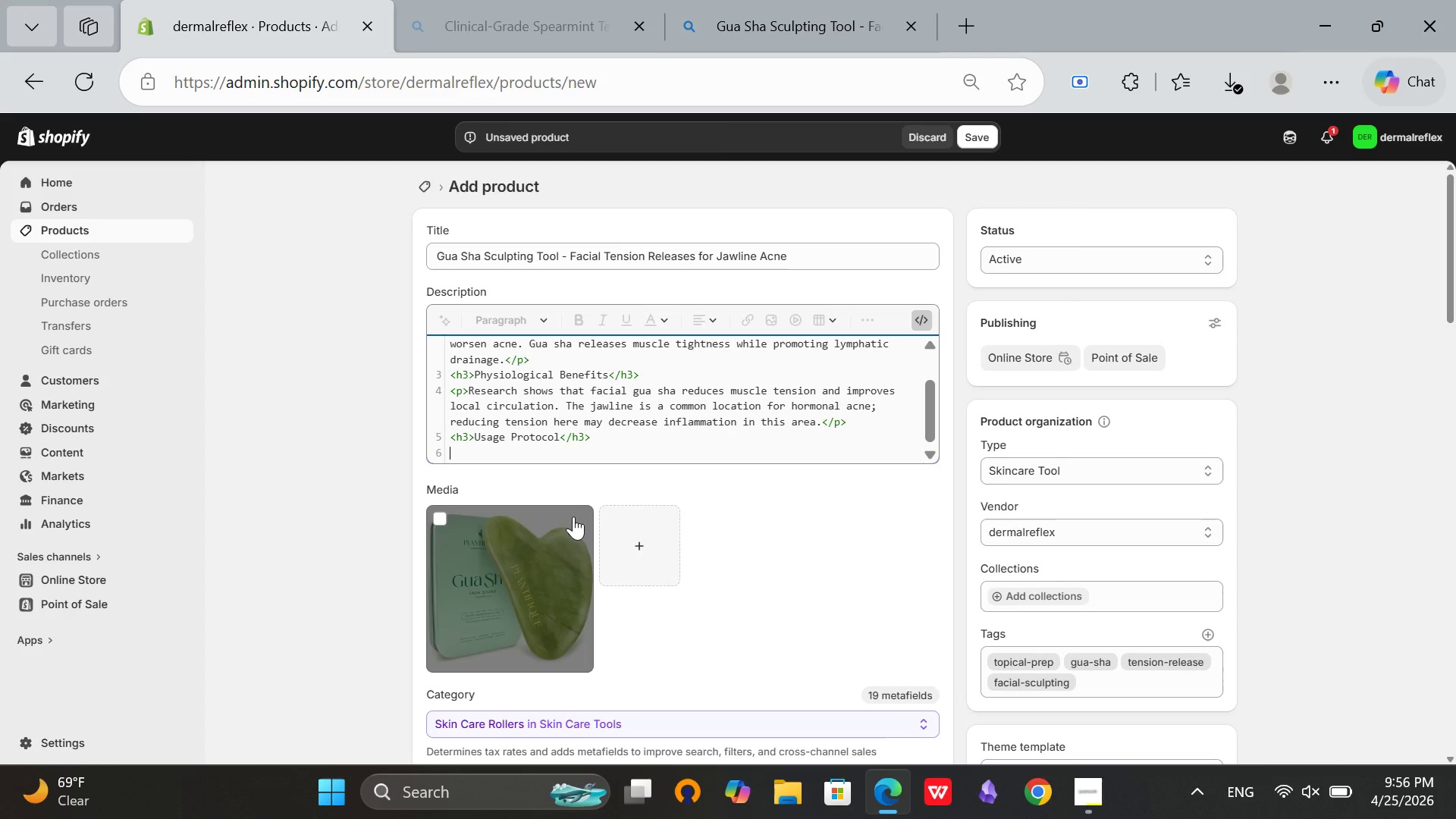 
hold_key(key=ShiftRight, duration=0.31)